 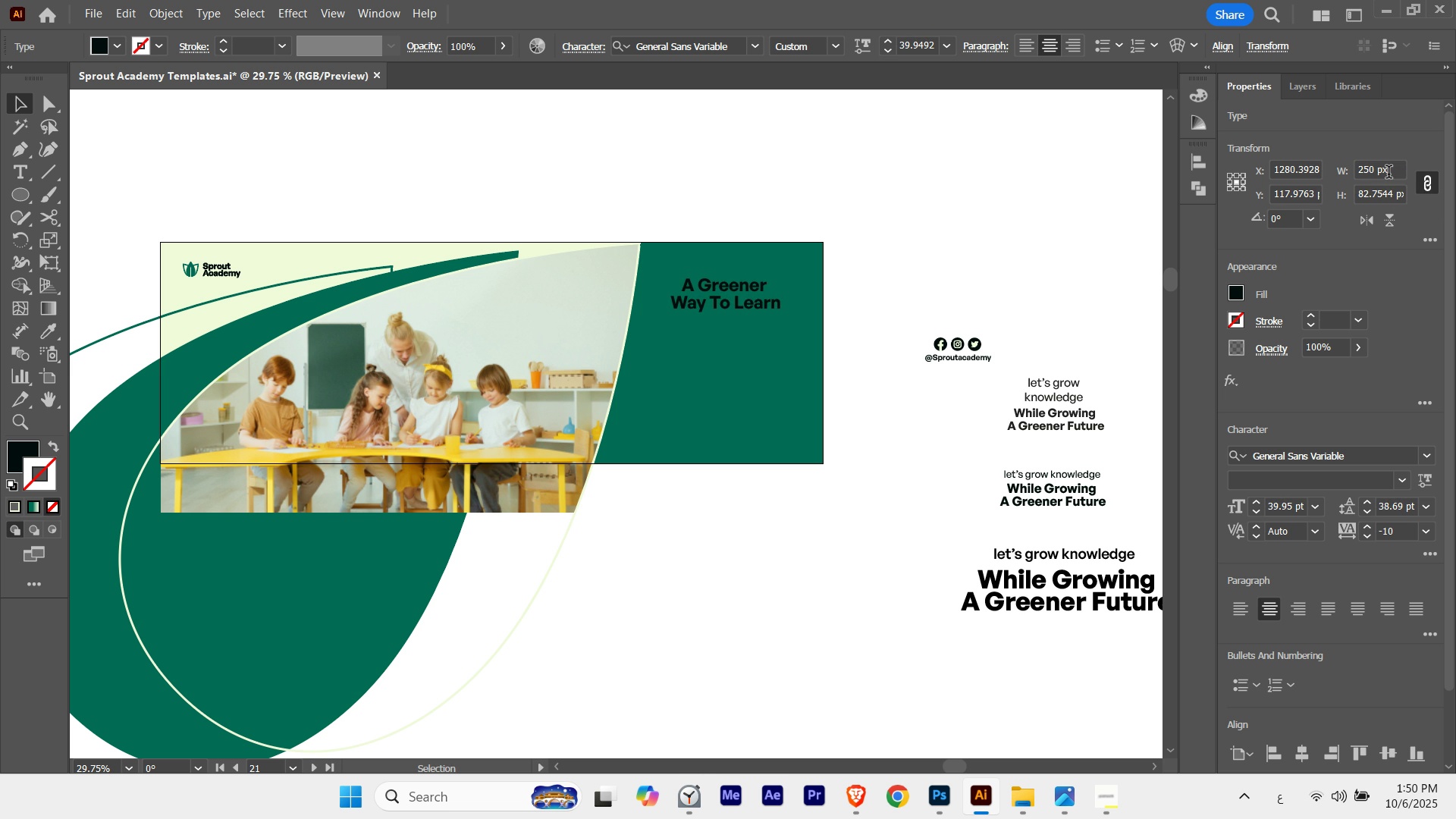 
key(Shift+ArrowDown)
 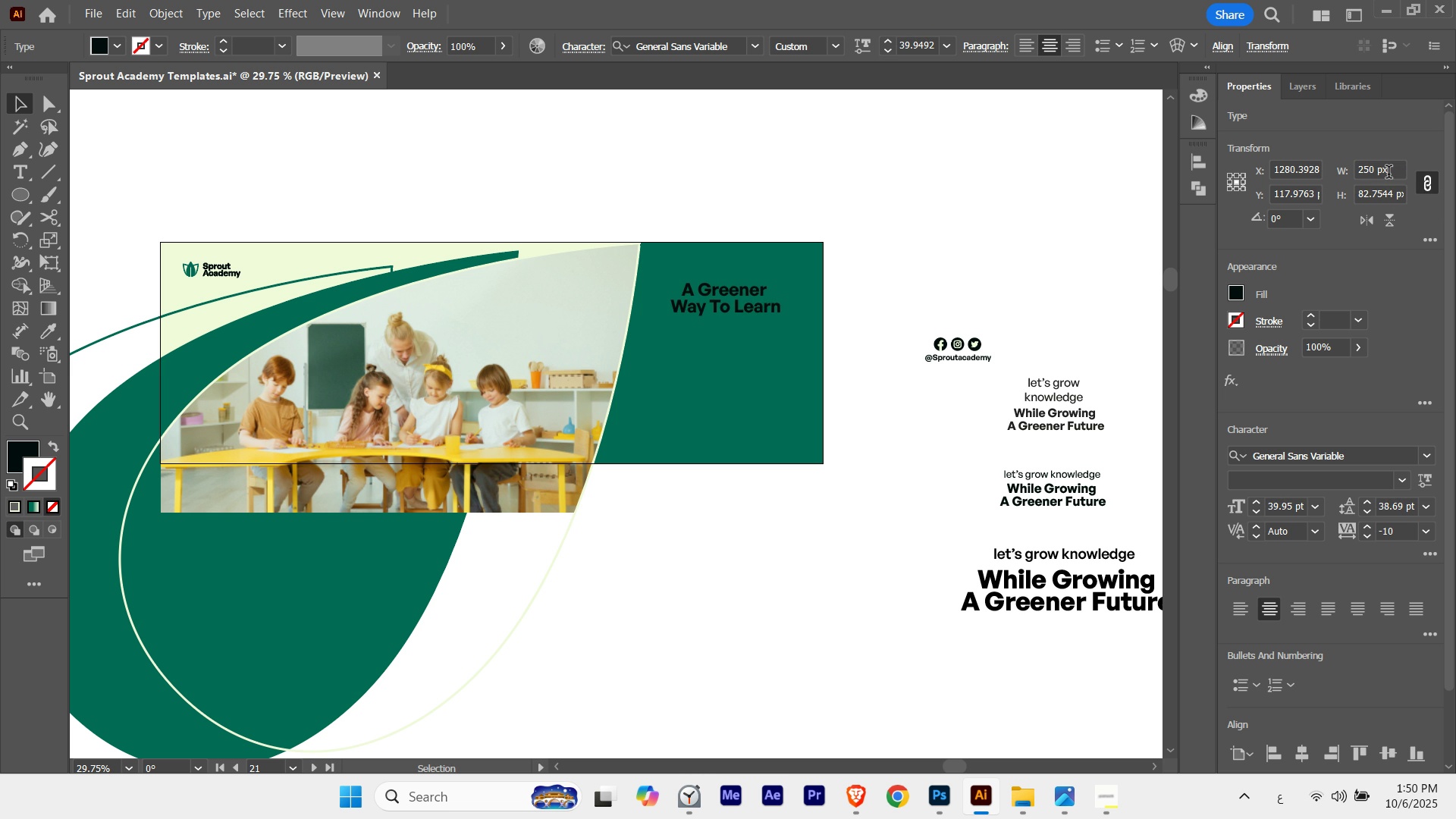 
key(Shift+ArrowDown)
 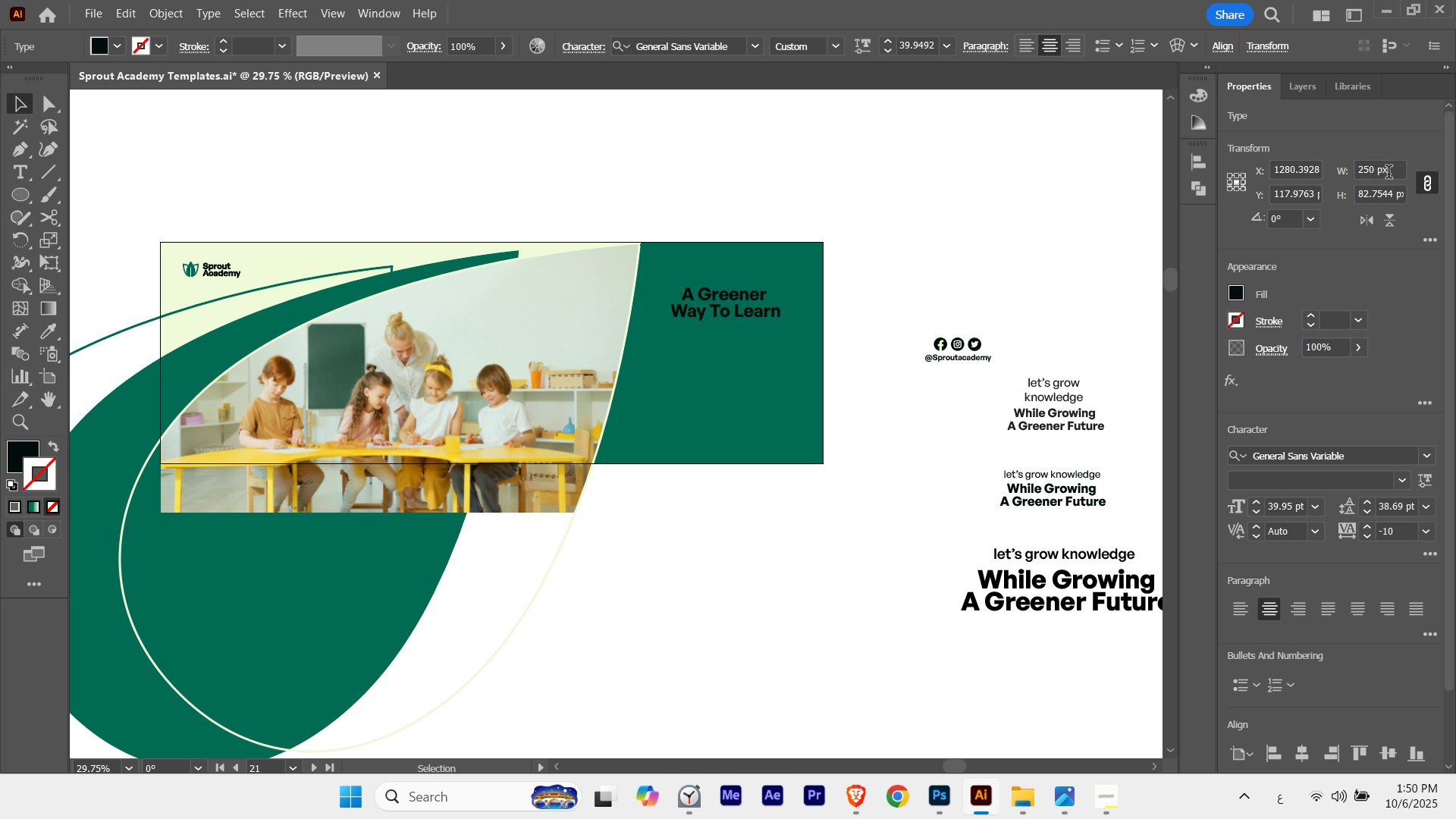 
key(Shift+ArrowDown)
 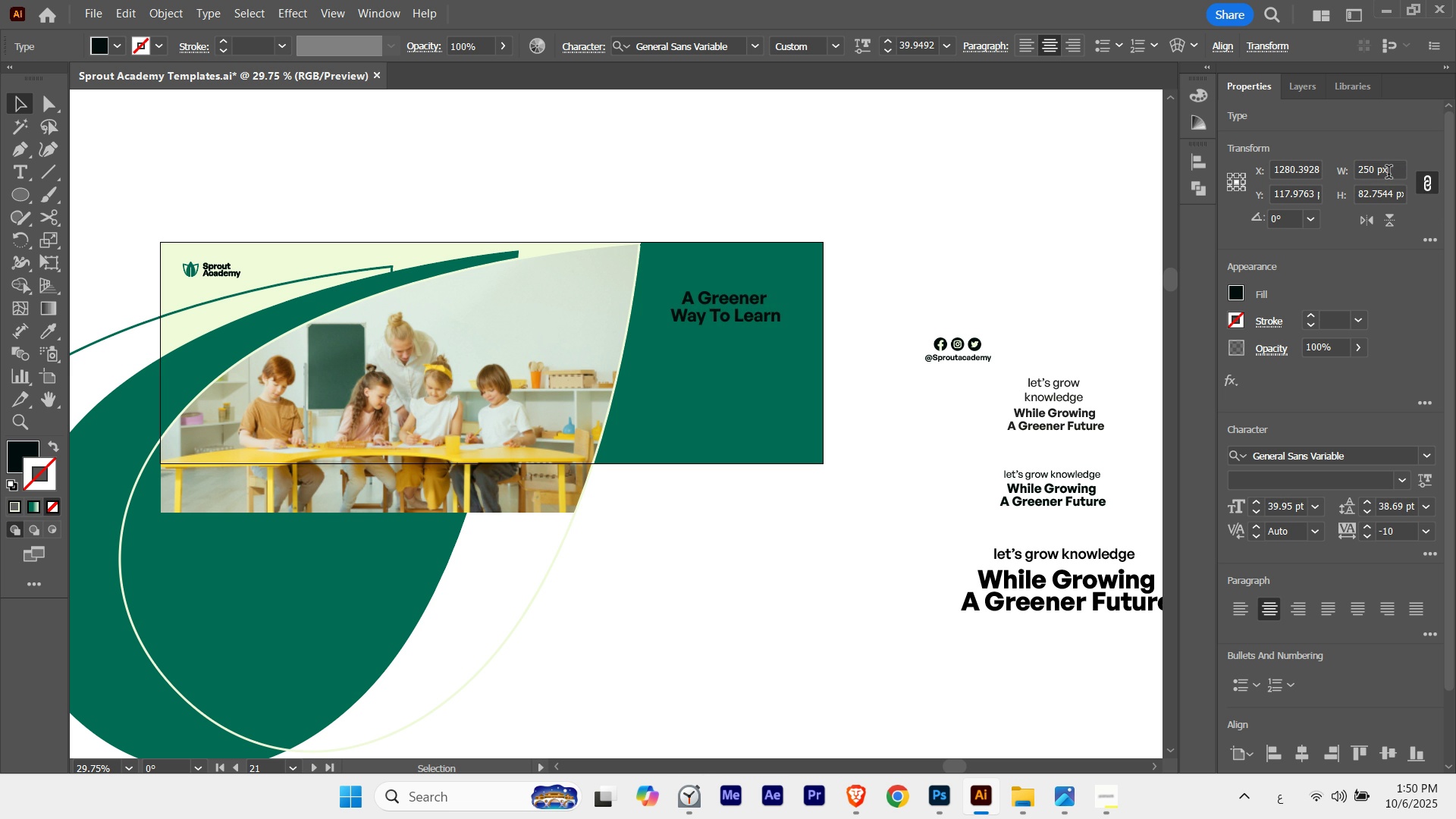 
key(Shift+ArrowDown)
 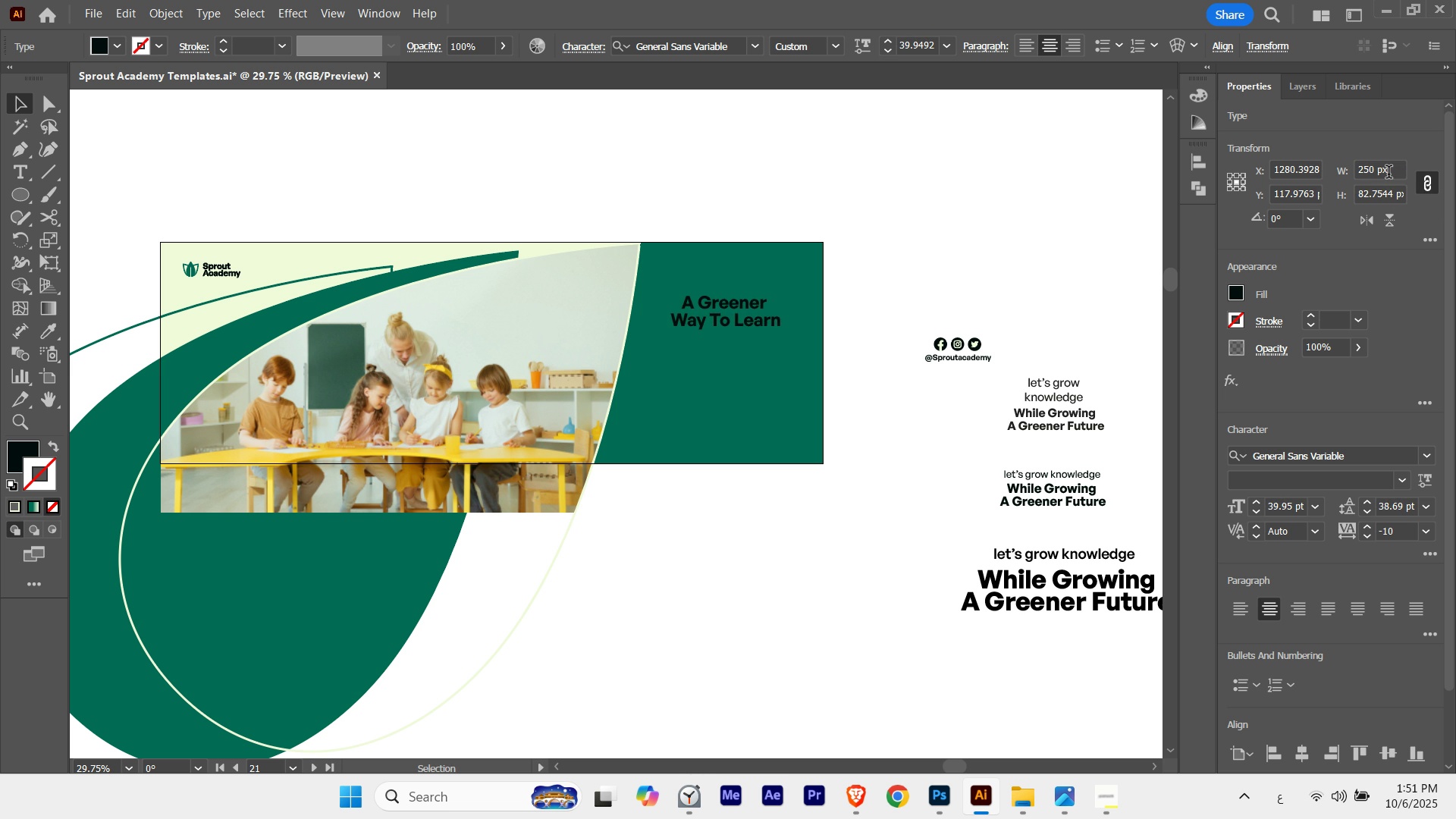 
key(Shift+ArrowUp)
 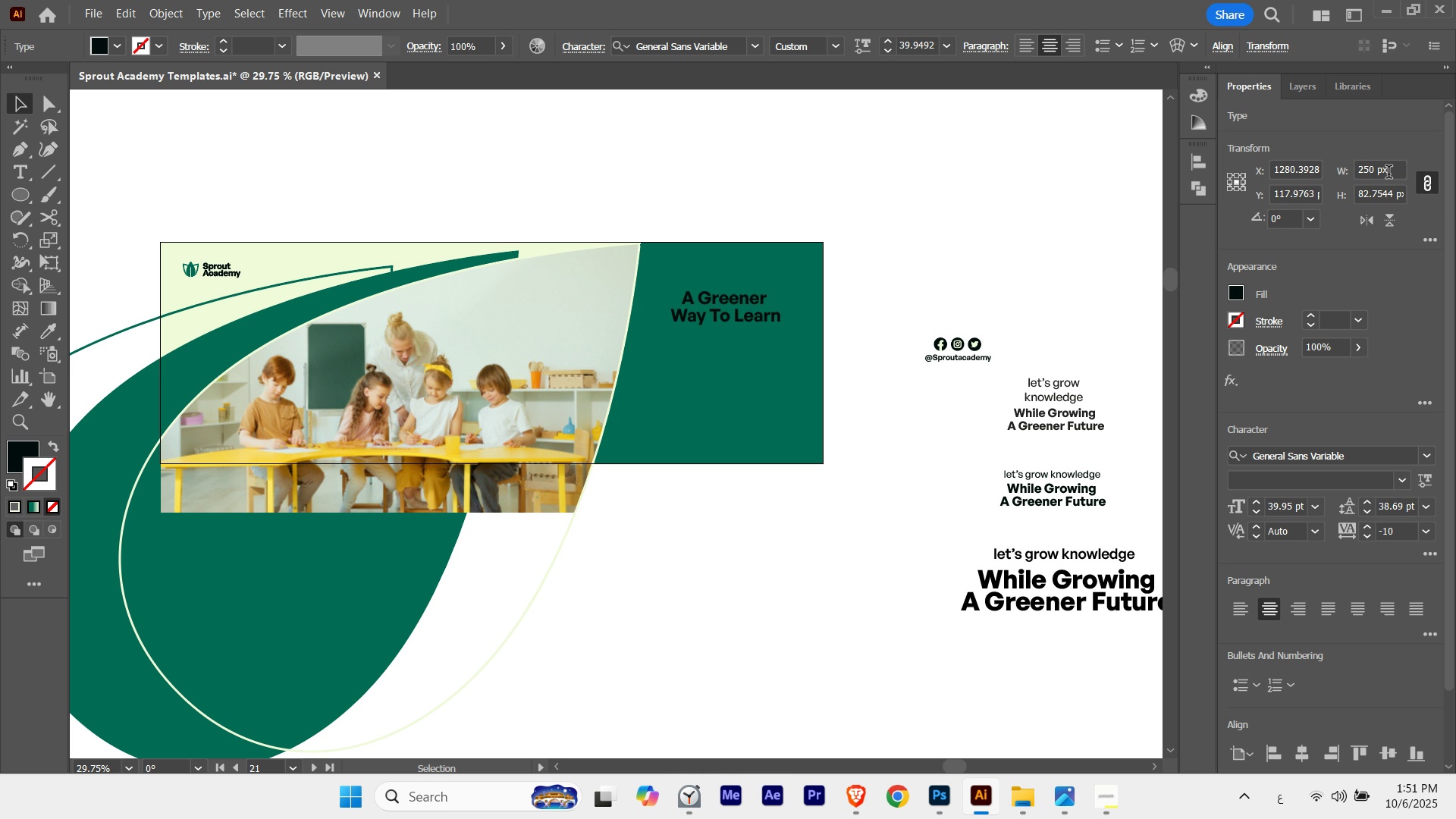 
key(Shift+ArrowUp)
 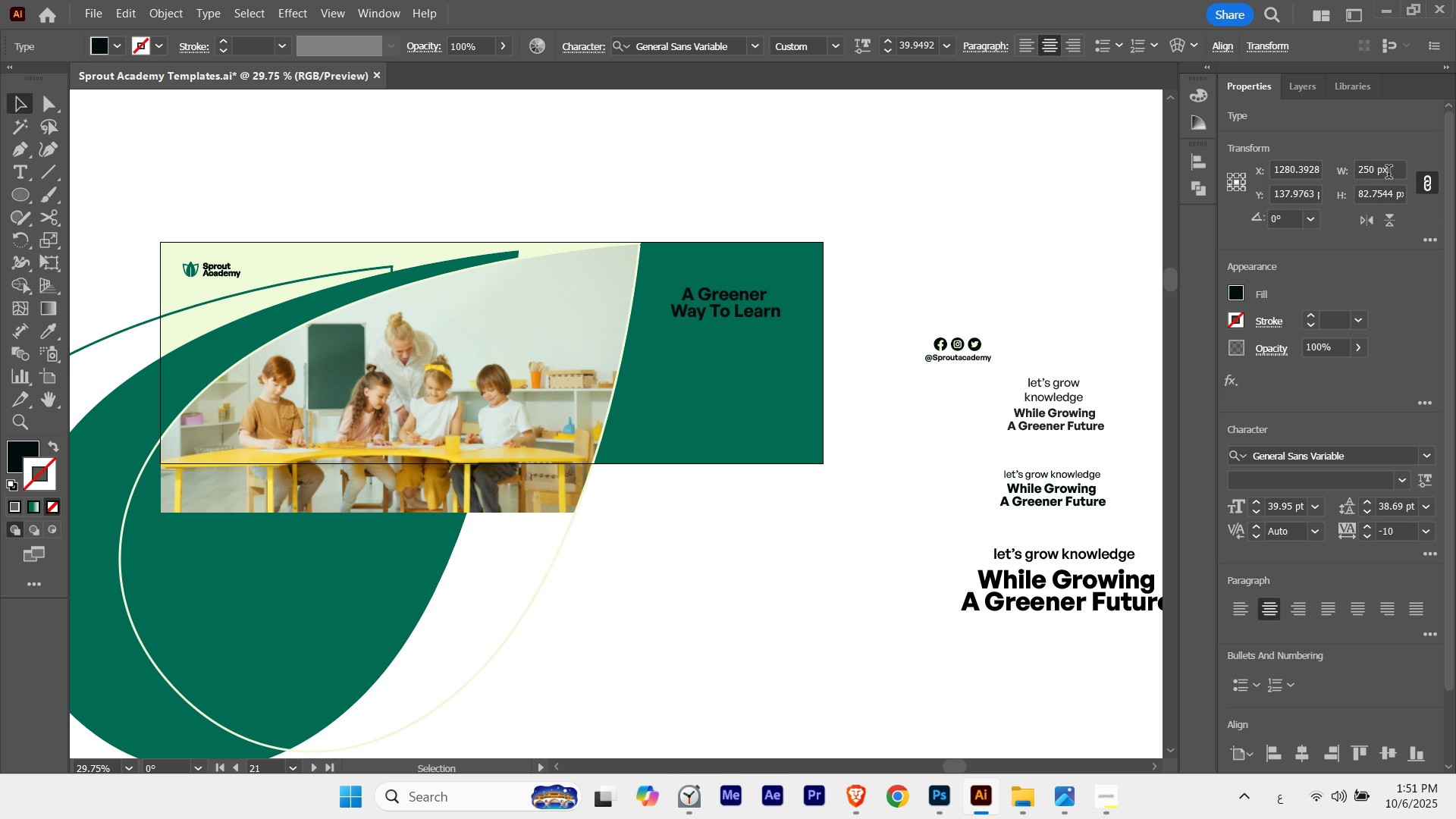 
key(Shift+ArrowDown)
 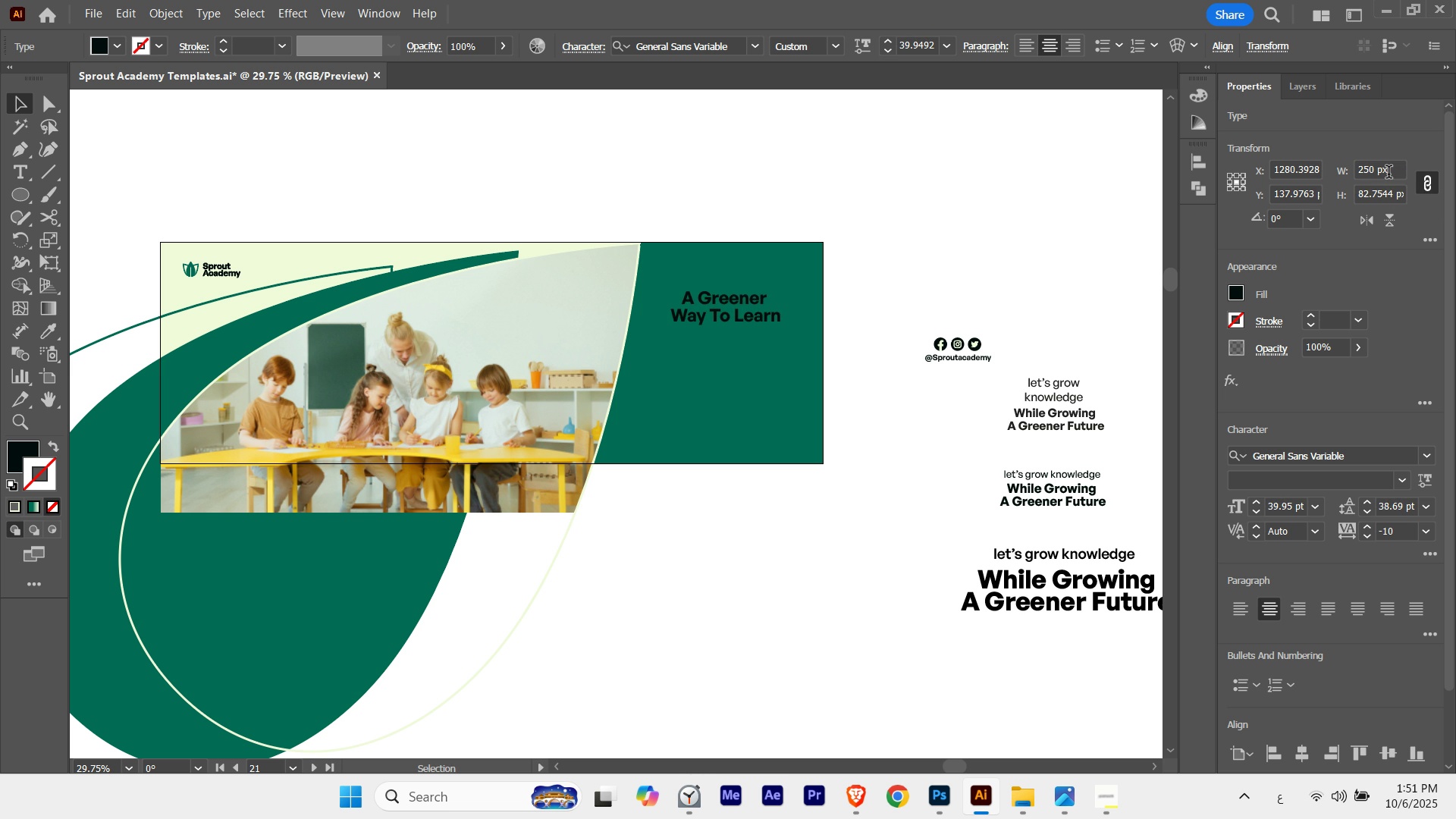 
key(Shift+ArrowUp)
 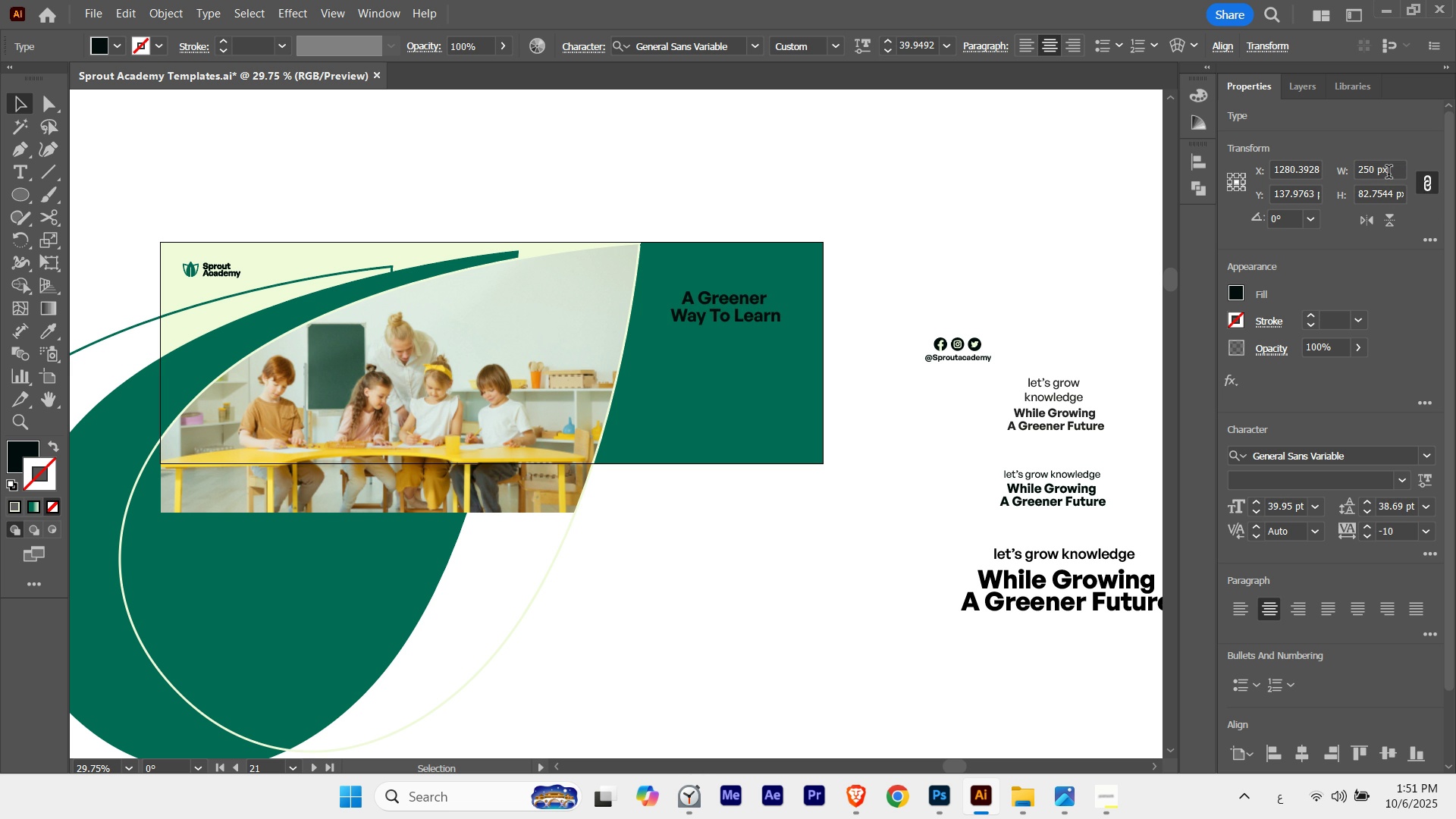 
key(Shift+ArrowDown)
 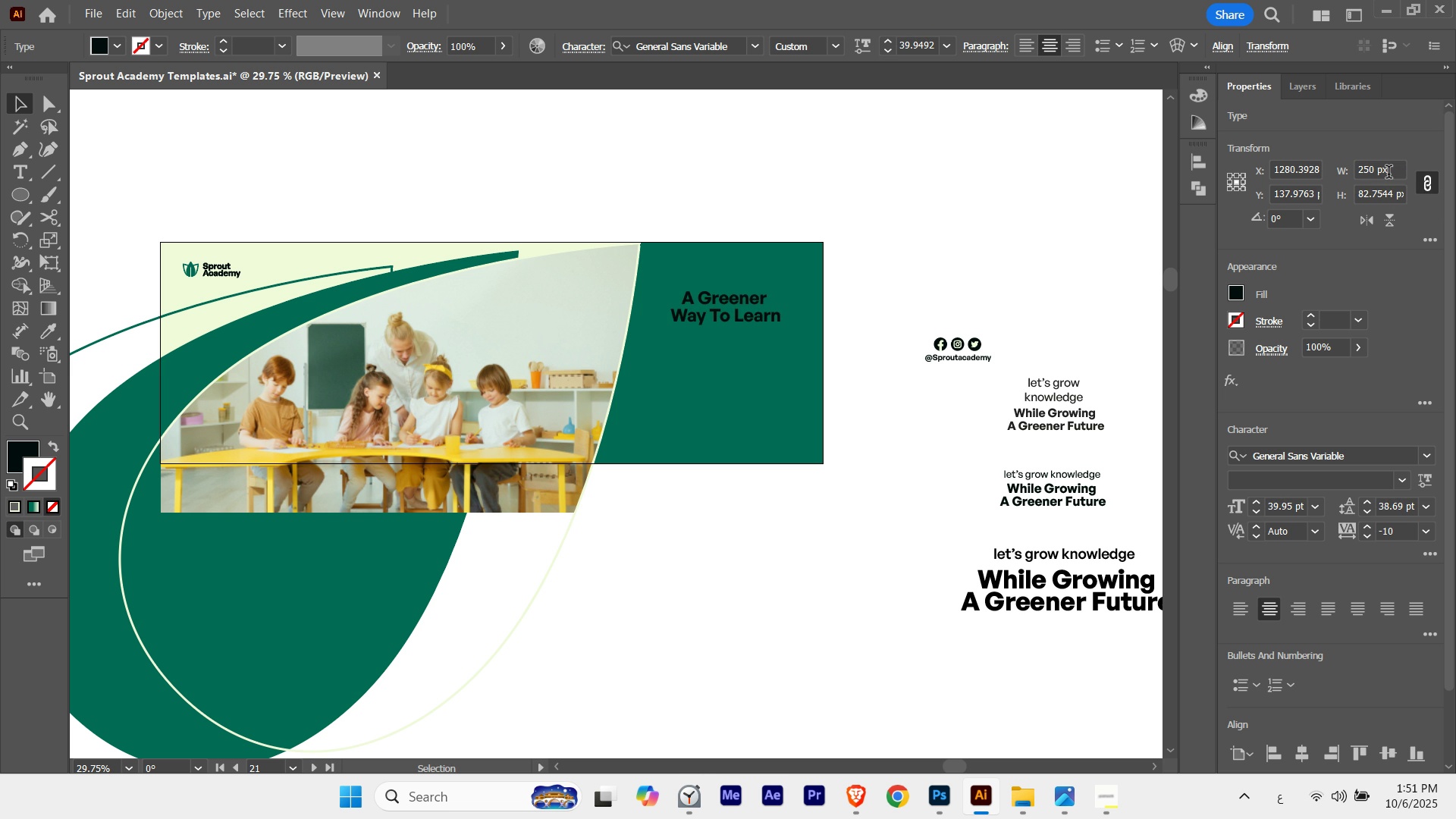 
key(Shift+ArrowDown)
 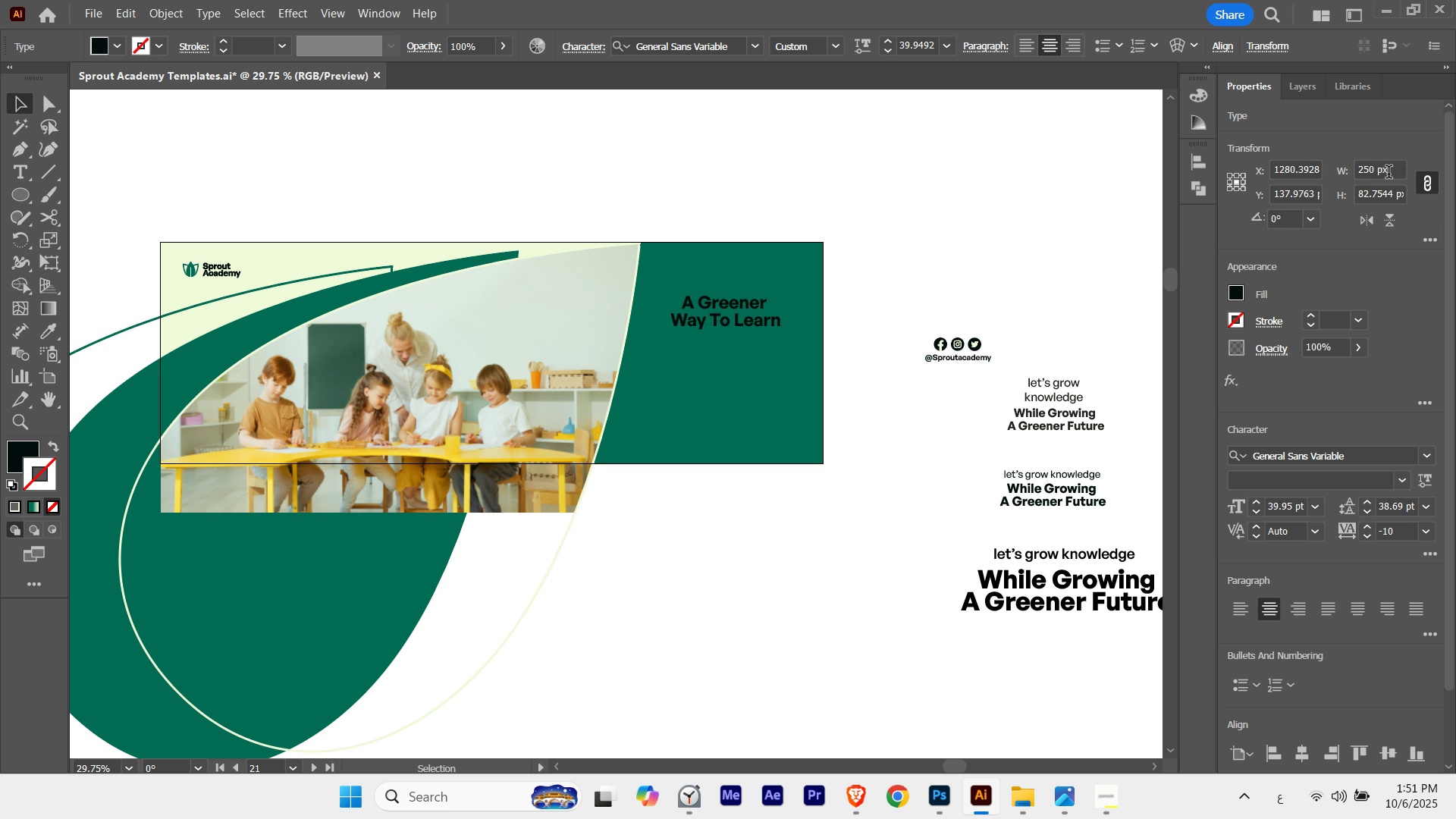 
key(Shift+ArrowUp)
 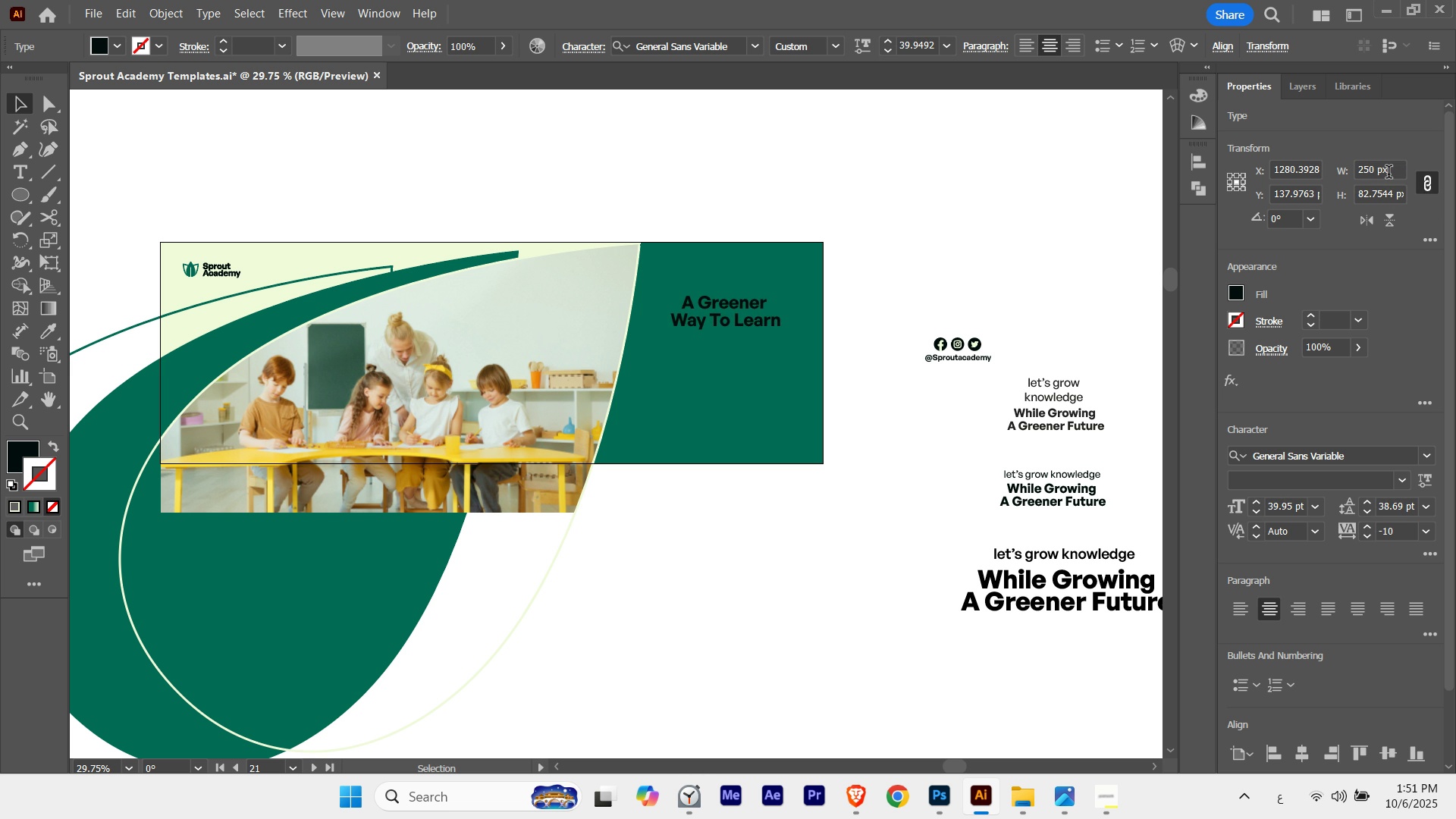 
key(Shift+ArrowDown)
 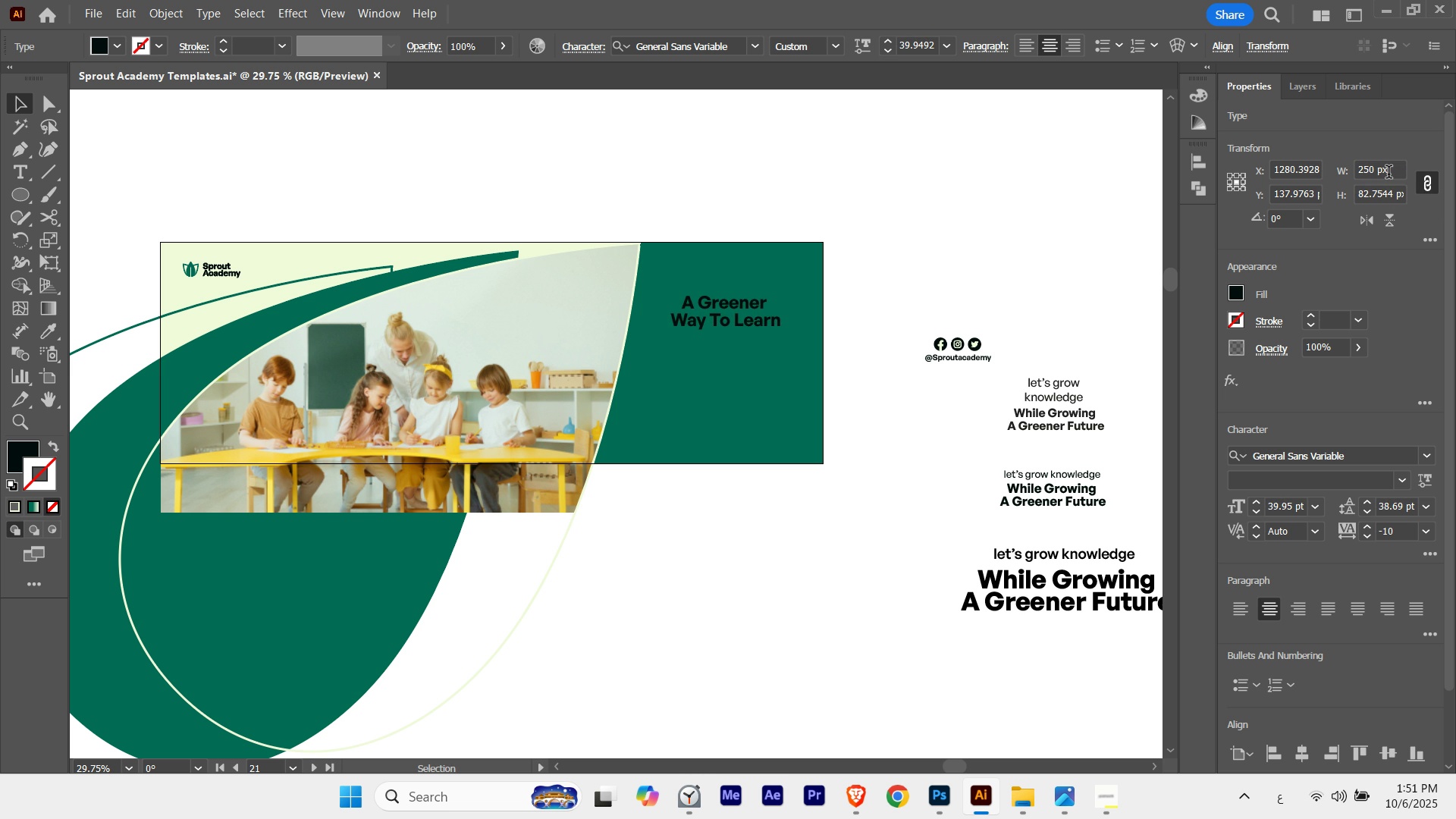 
key(Shift+ArrowUp)
 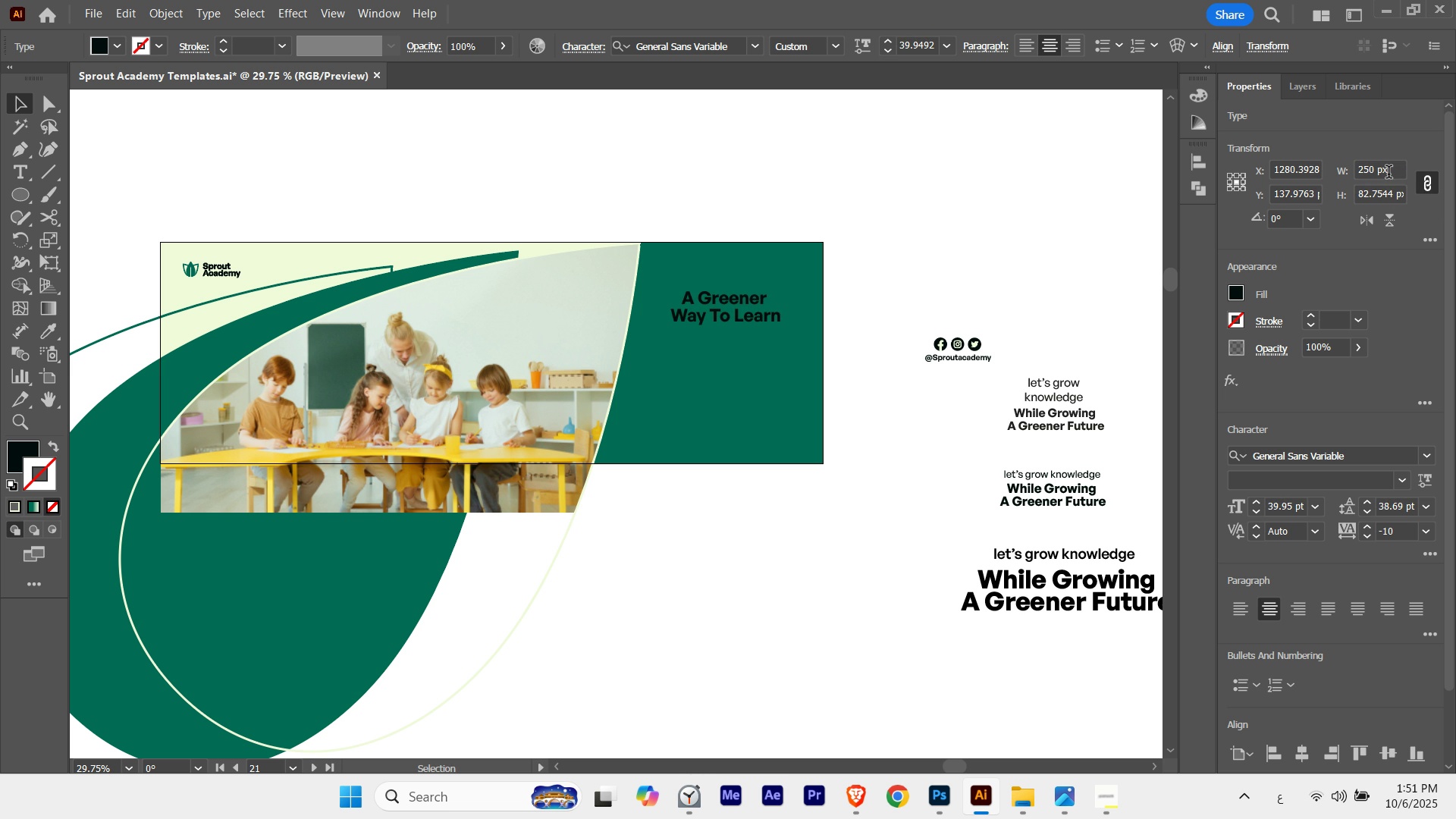 
key(Shift+ArrowUp)
 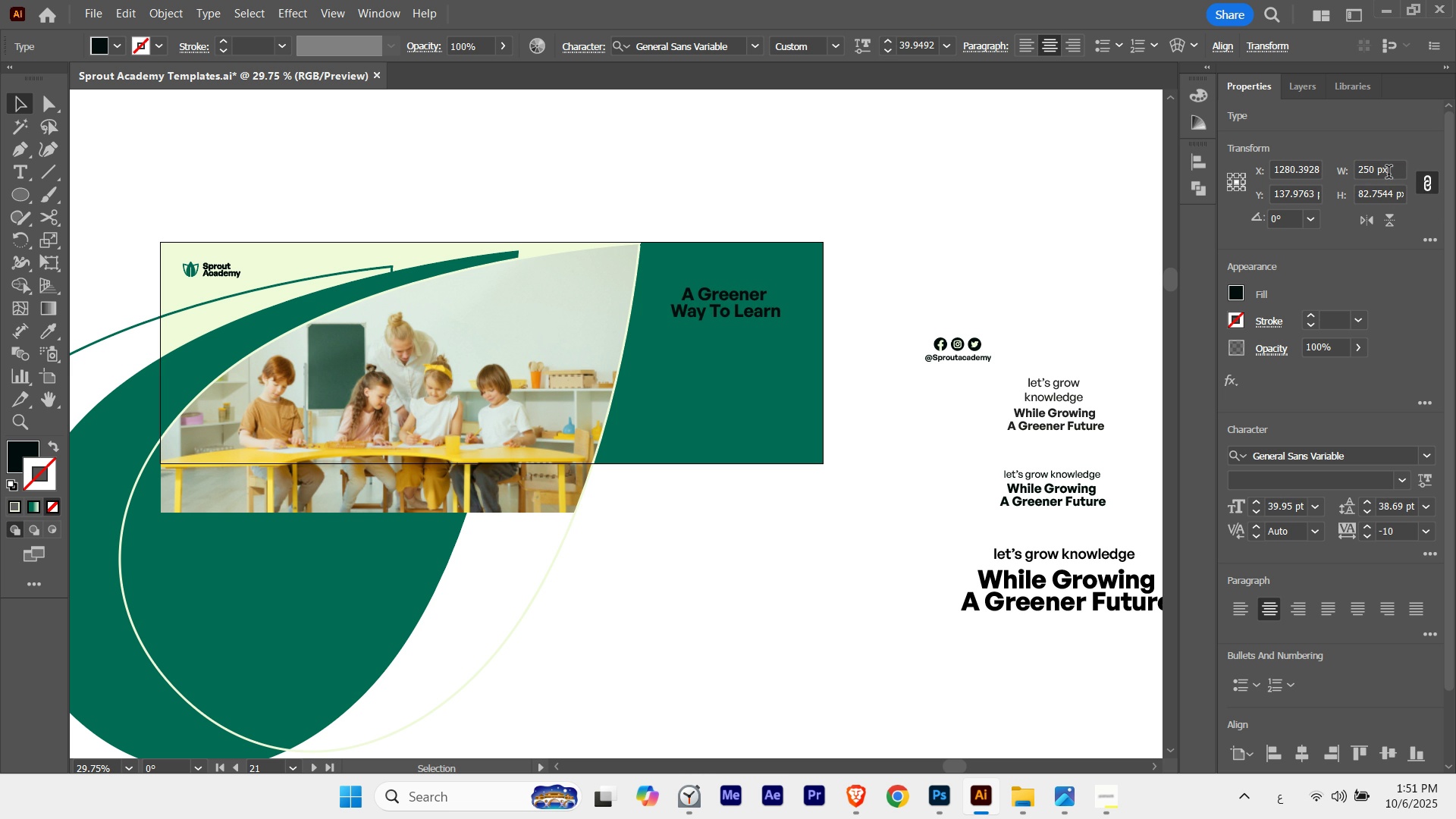 
key(Shift+ArrowDown)
 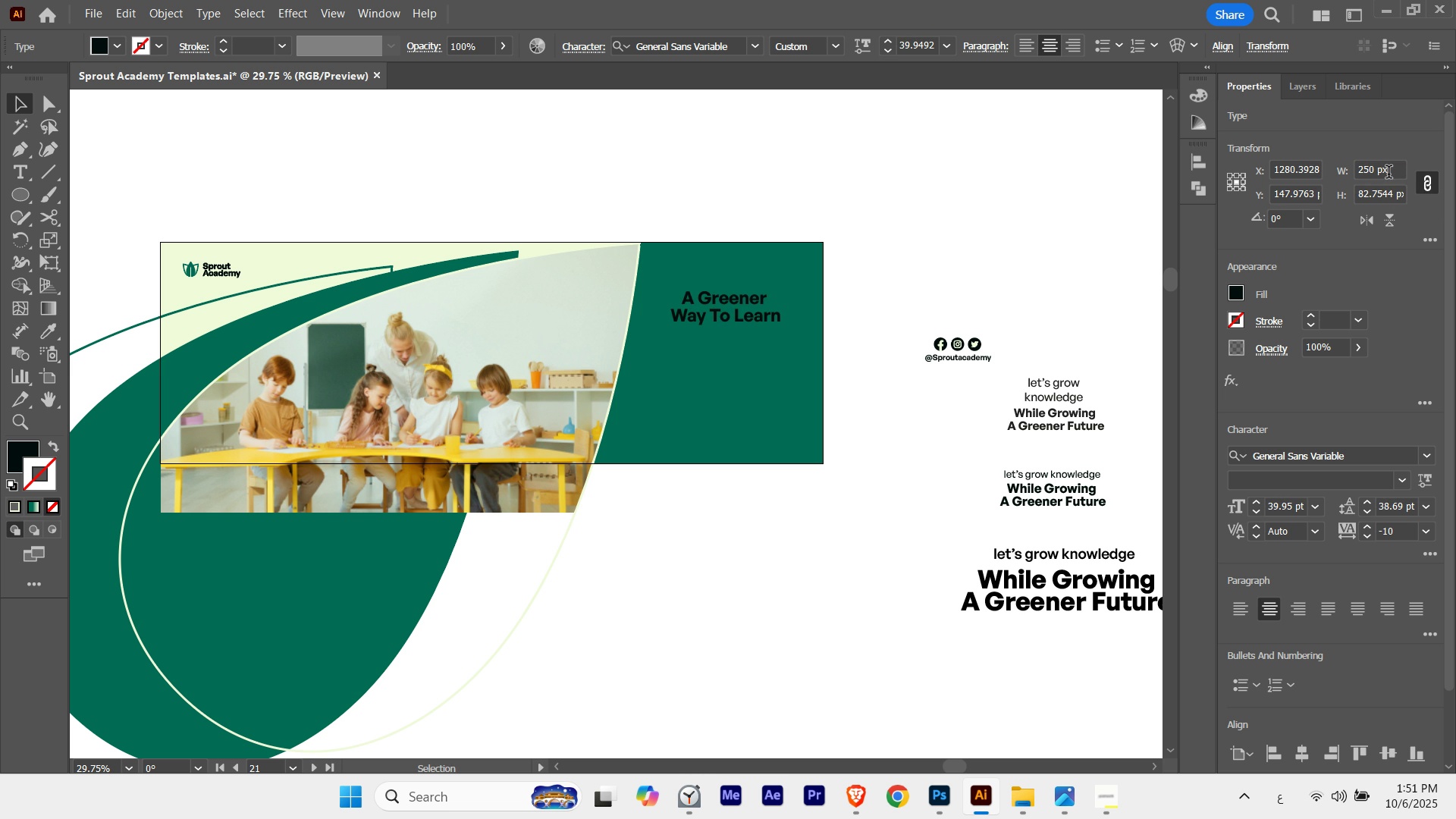 
key(Shift+ArrowUp)
 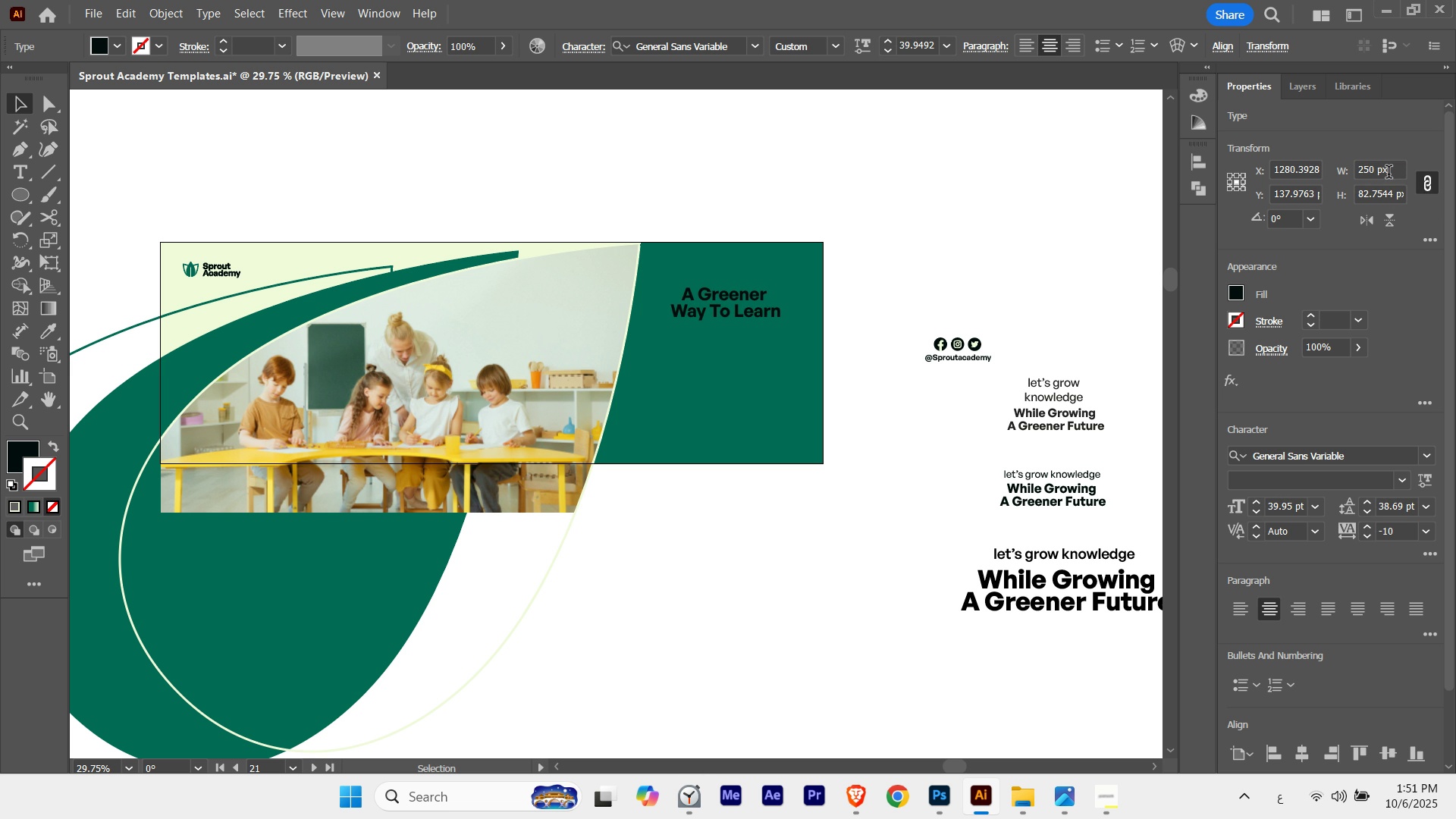 
key(Shift+ArrowUp)
 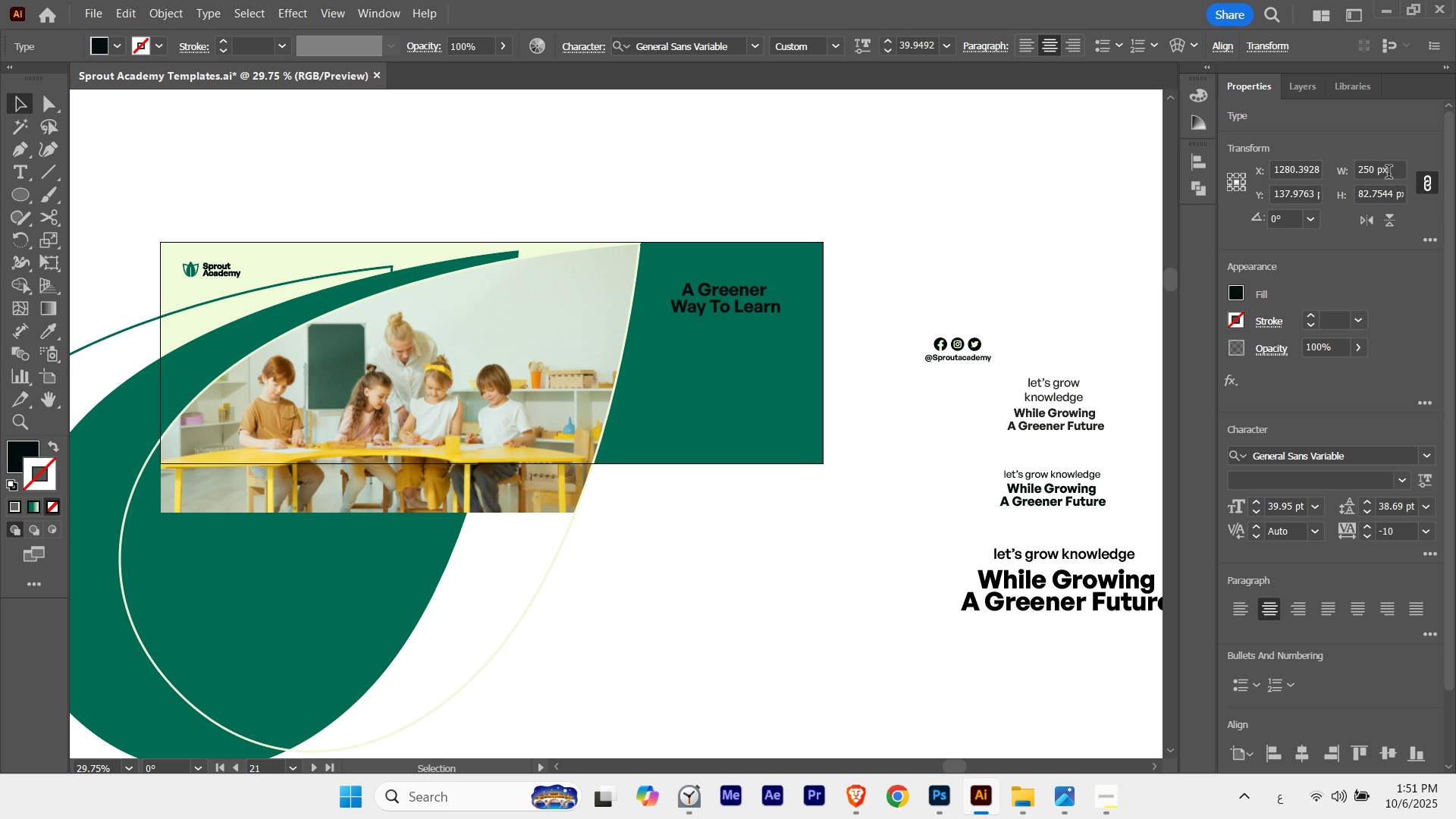 
key(Shift+ArrowDown)
 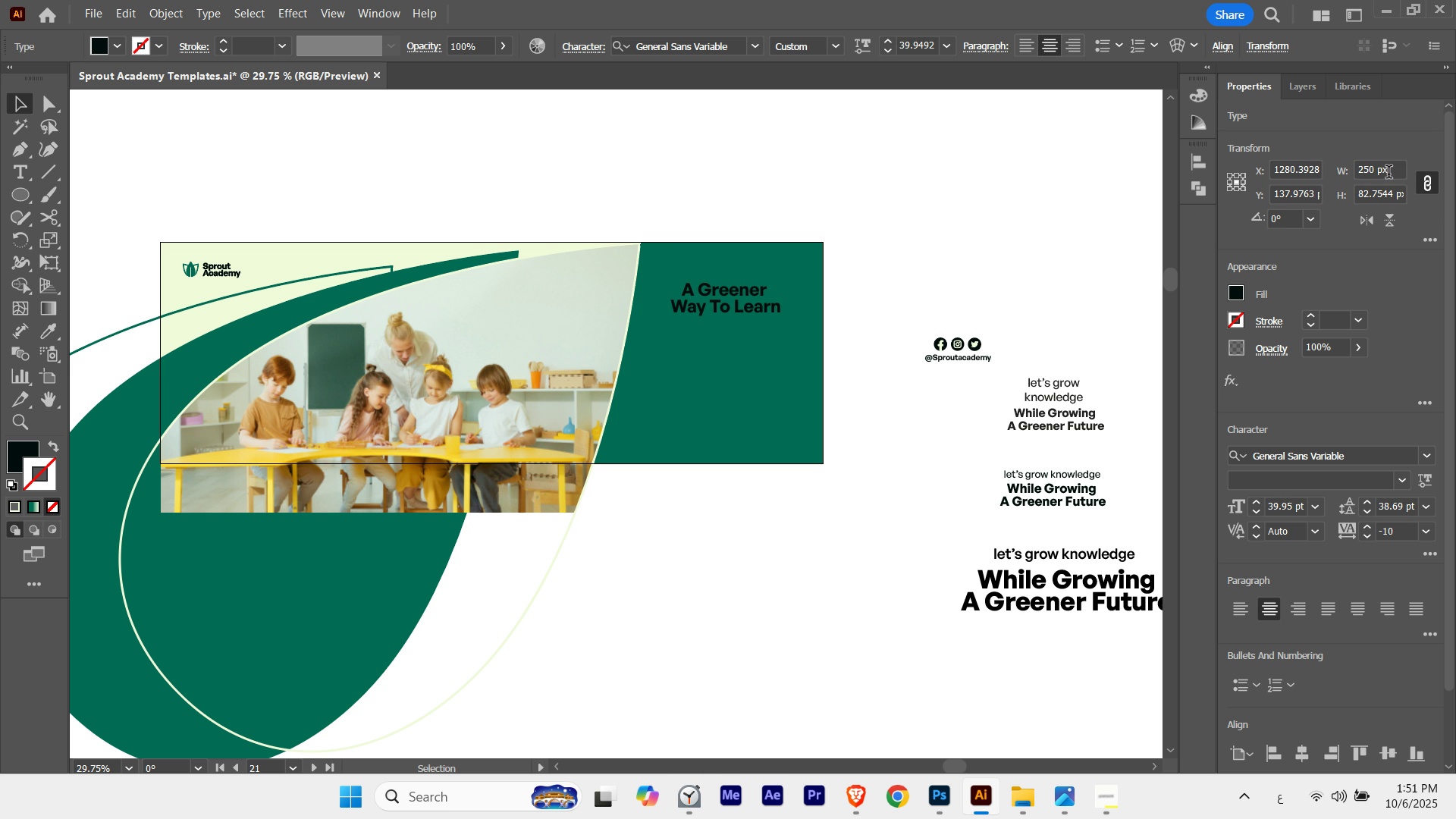 
key(Shift+ArrowUp)
 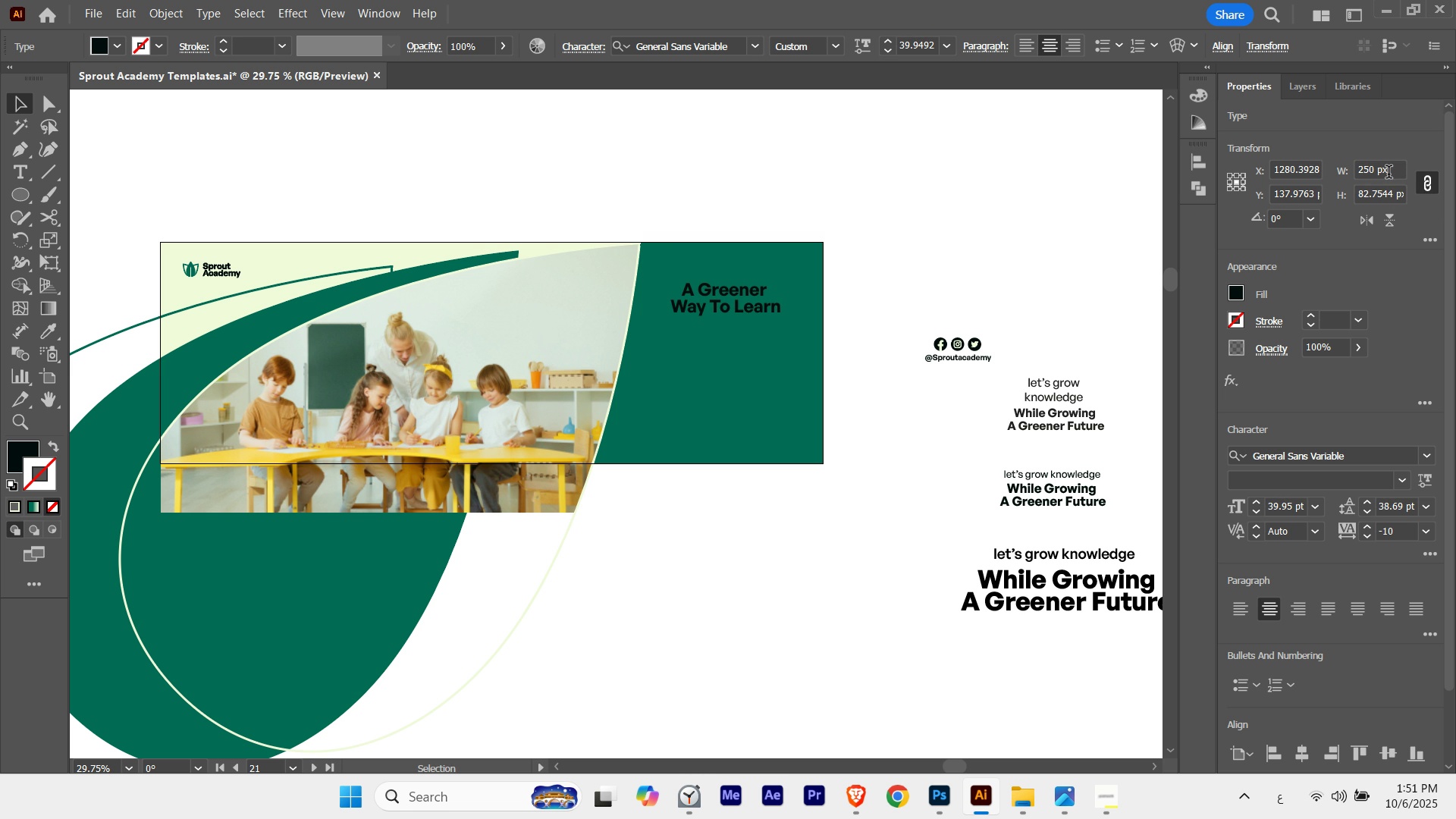 
key(Shift+ArrowDown)
 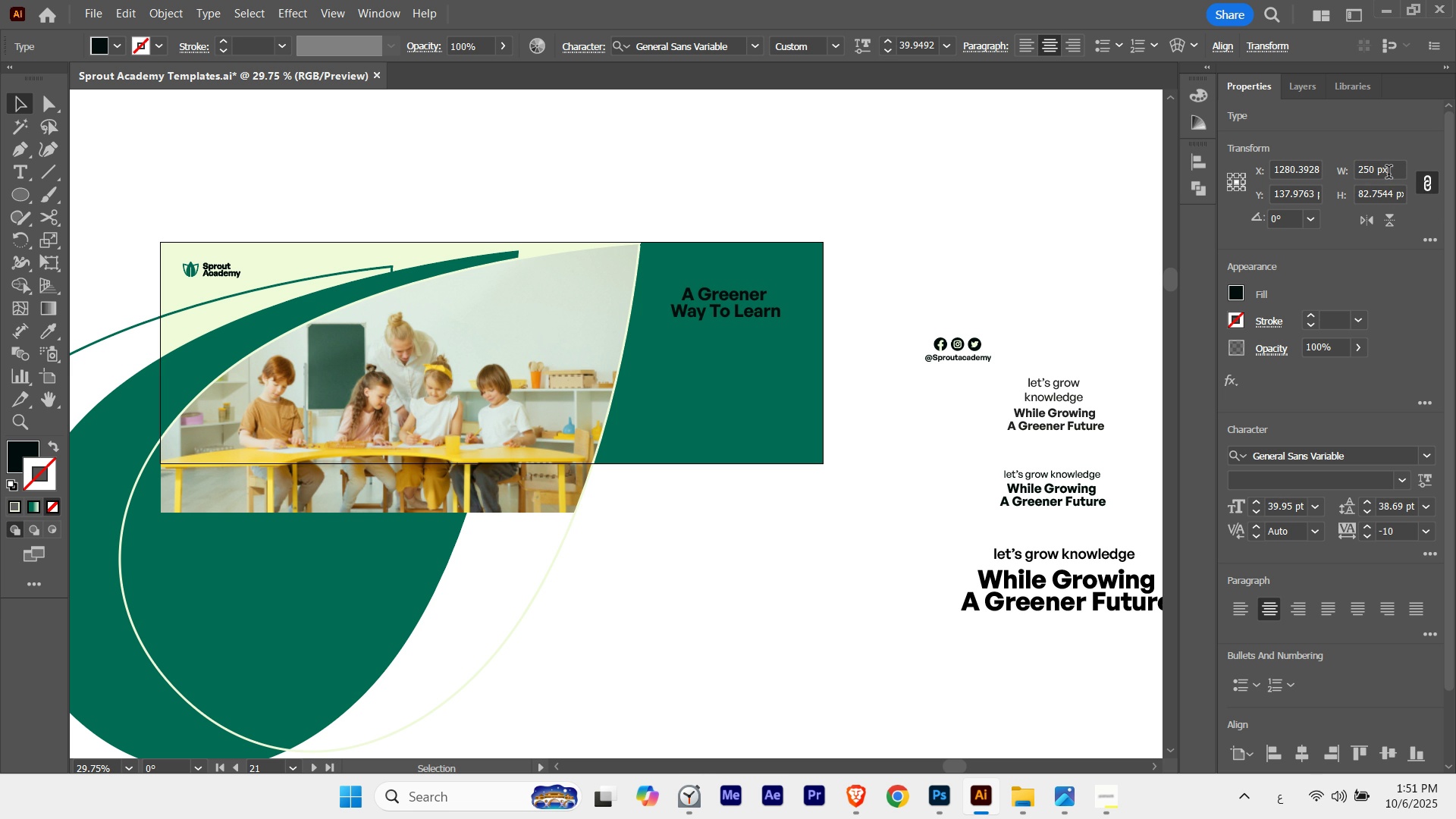 
wait(5.31)
 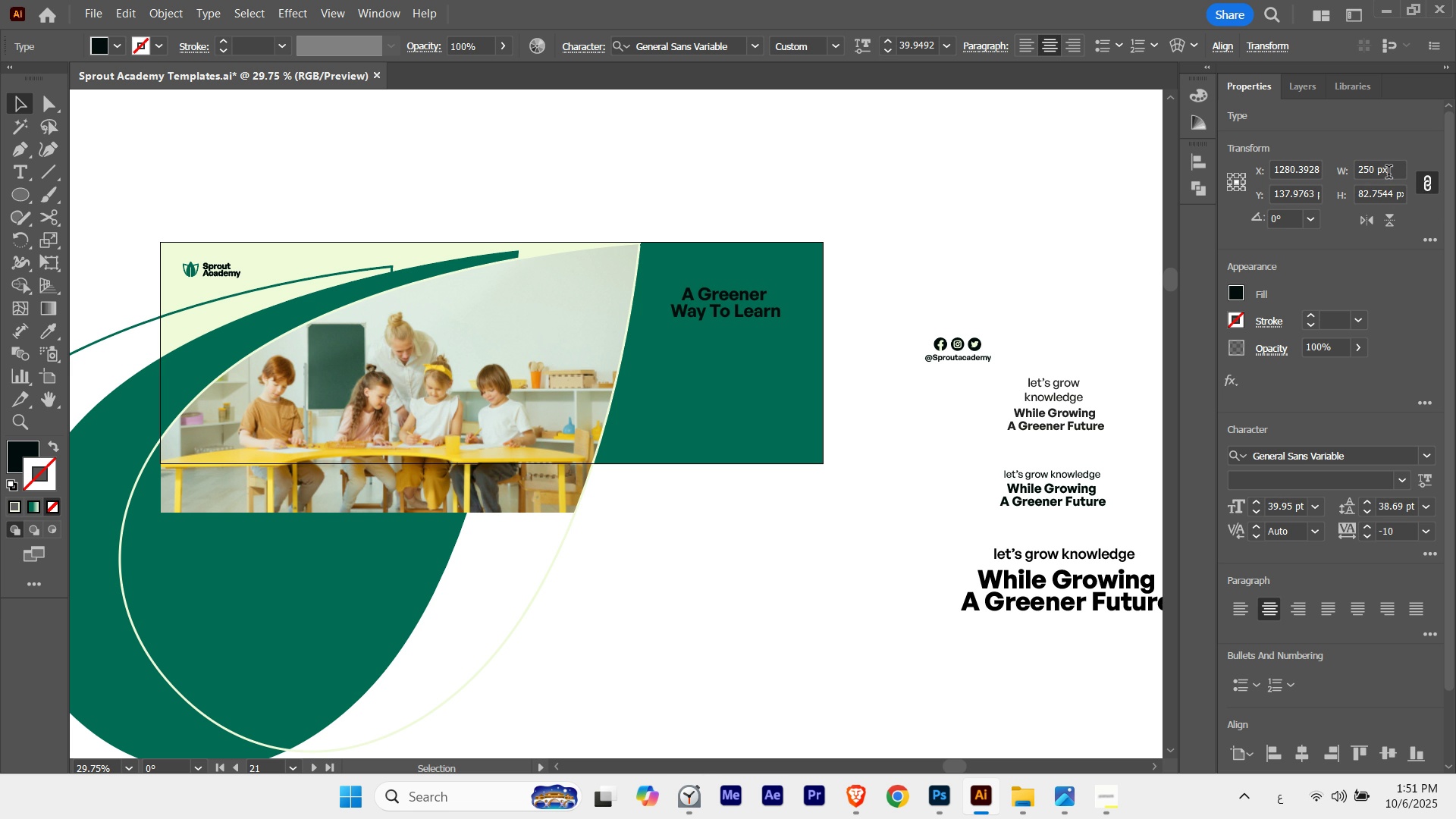 
key(V)
 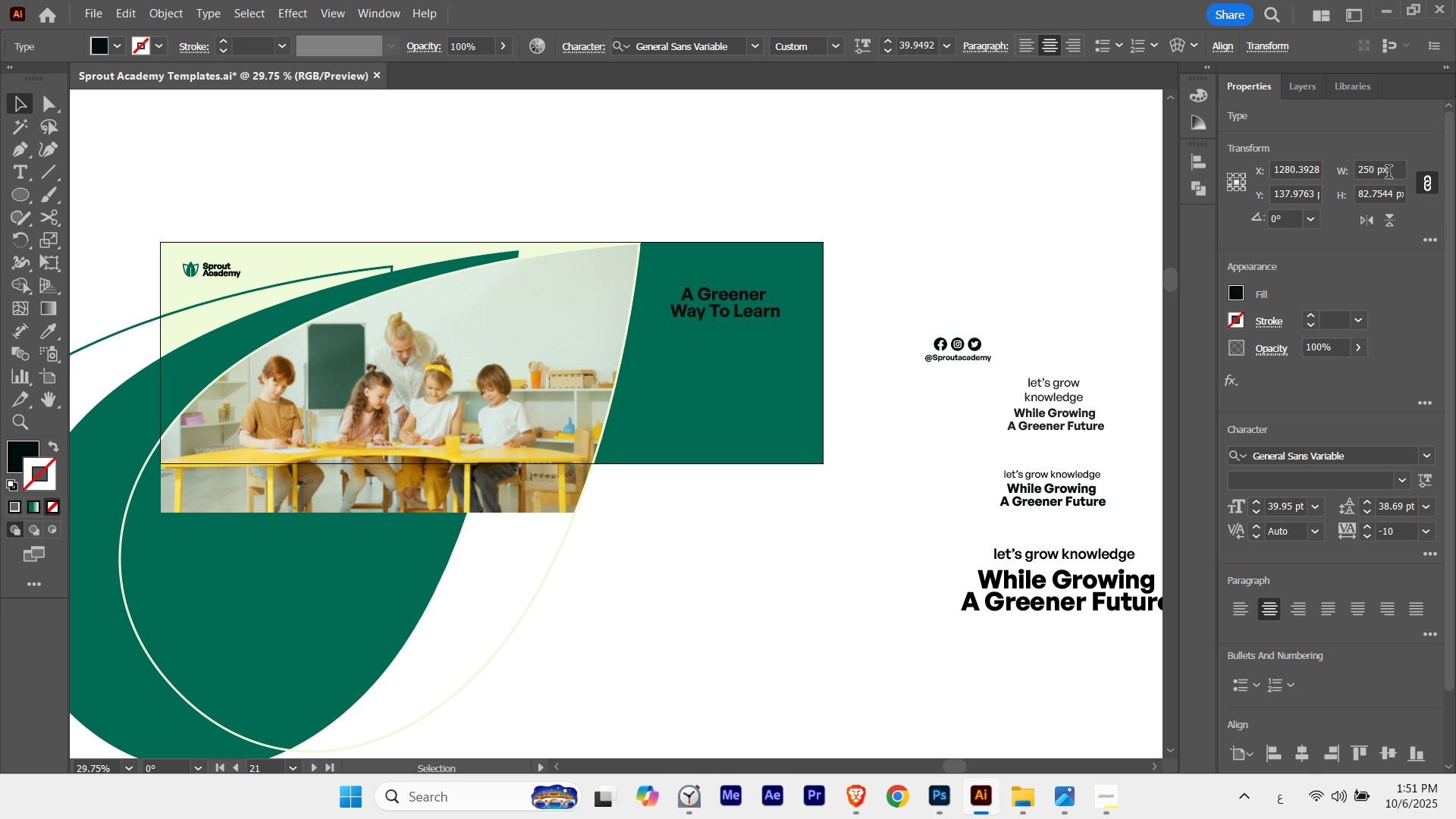 
key(ArrowLeft)
 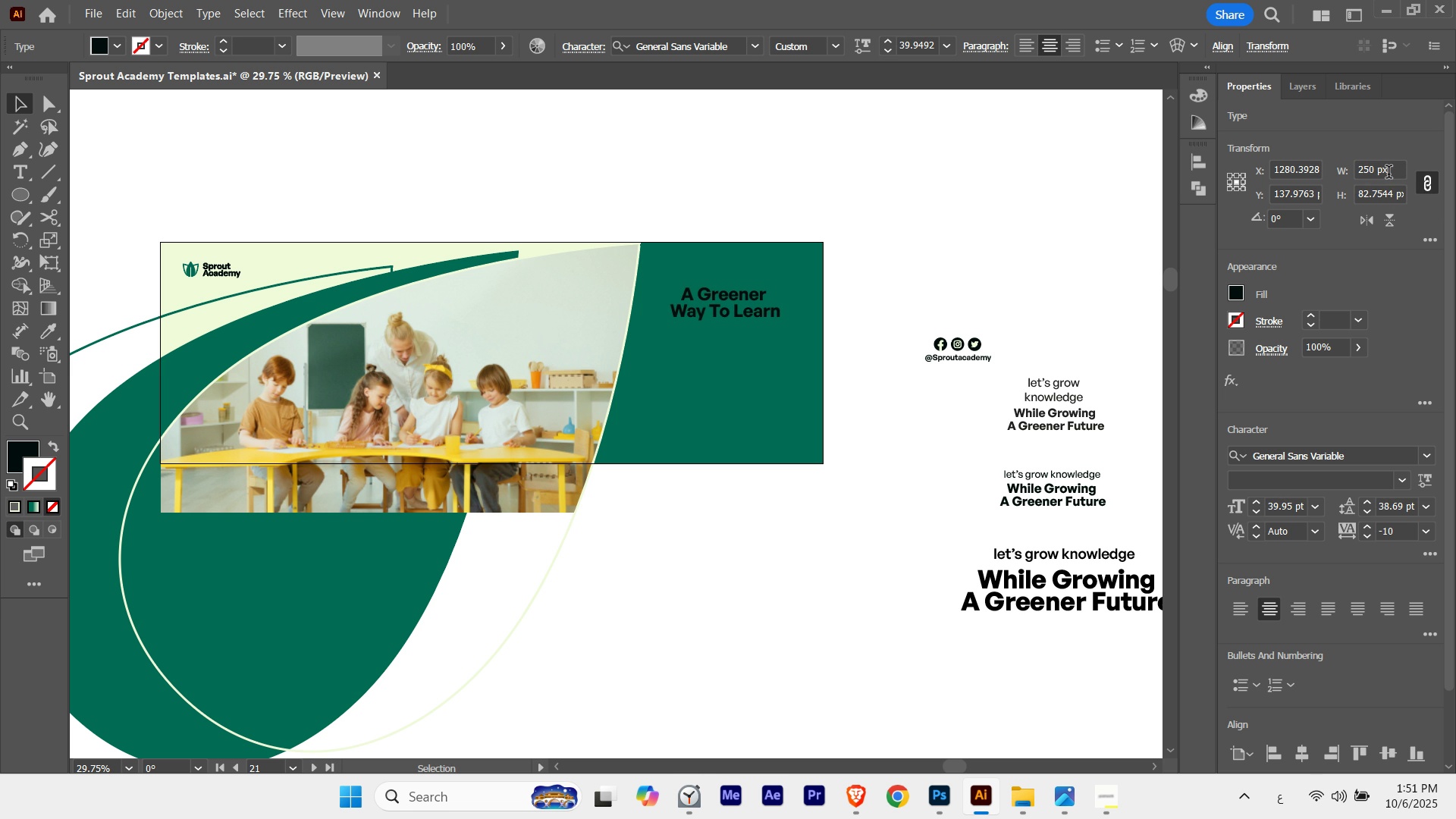 
key(ArrowLeft)
 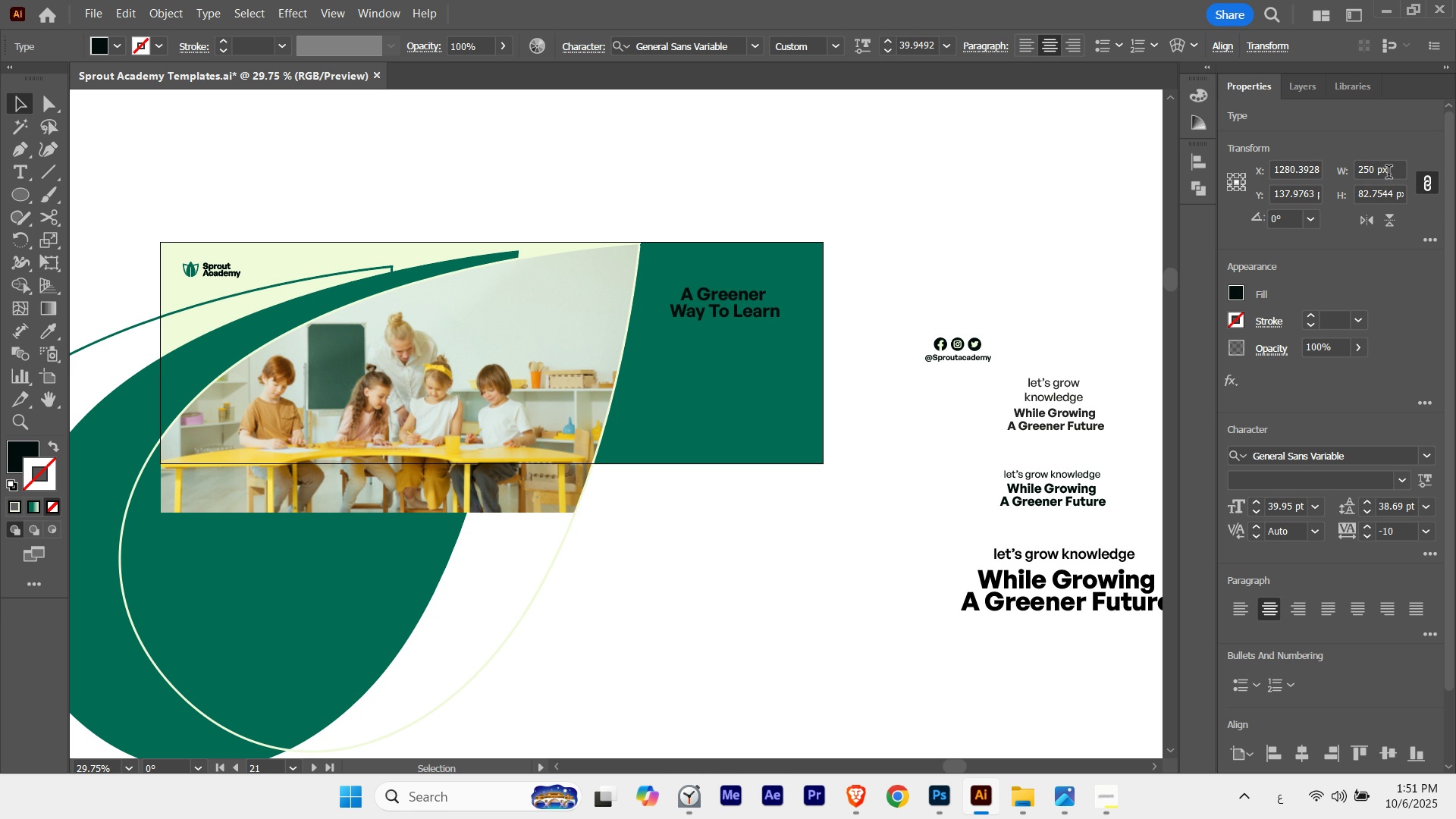 
key(ArrowLeft)
 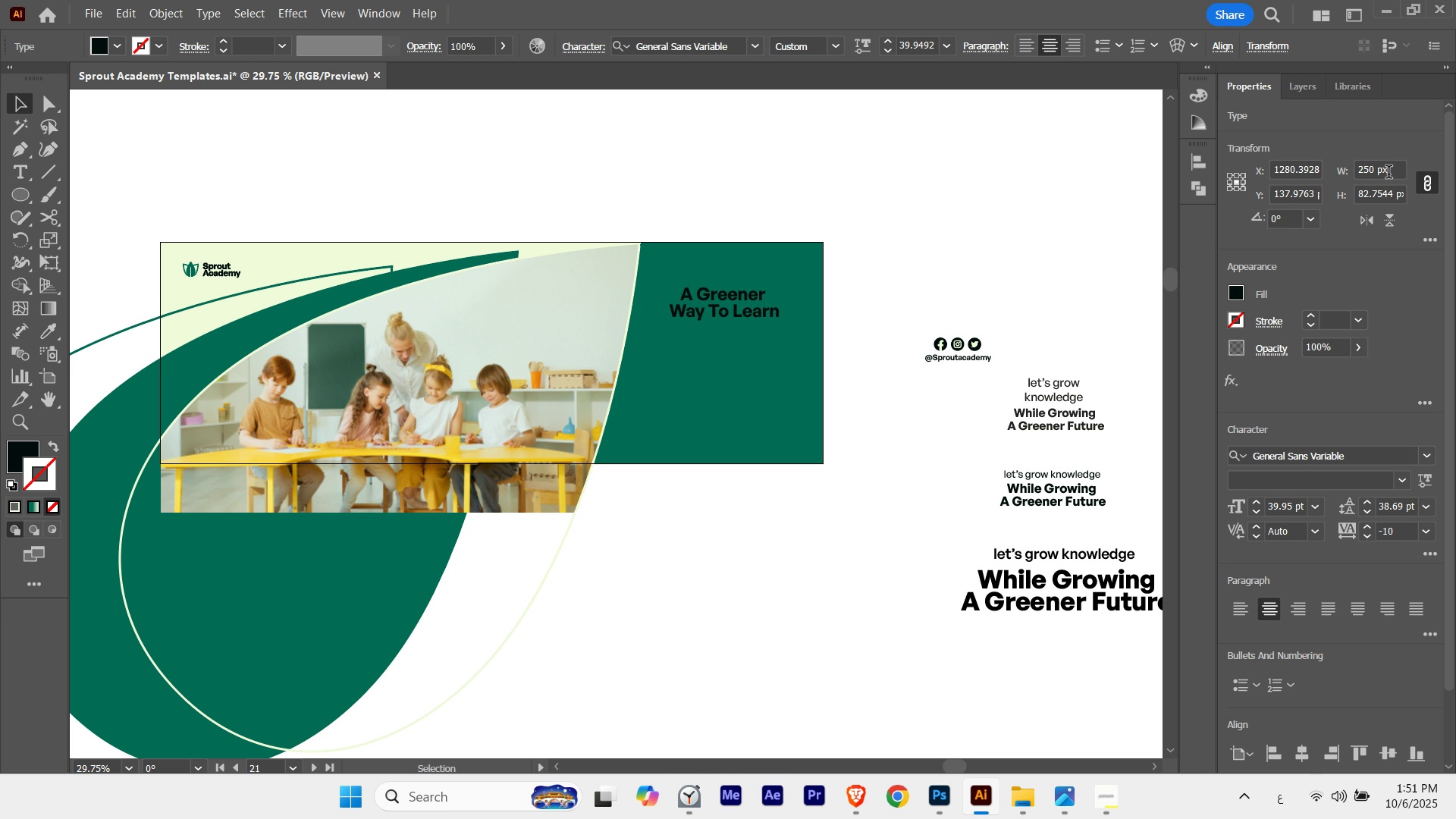 
key(ArrowLeft)